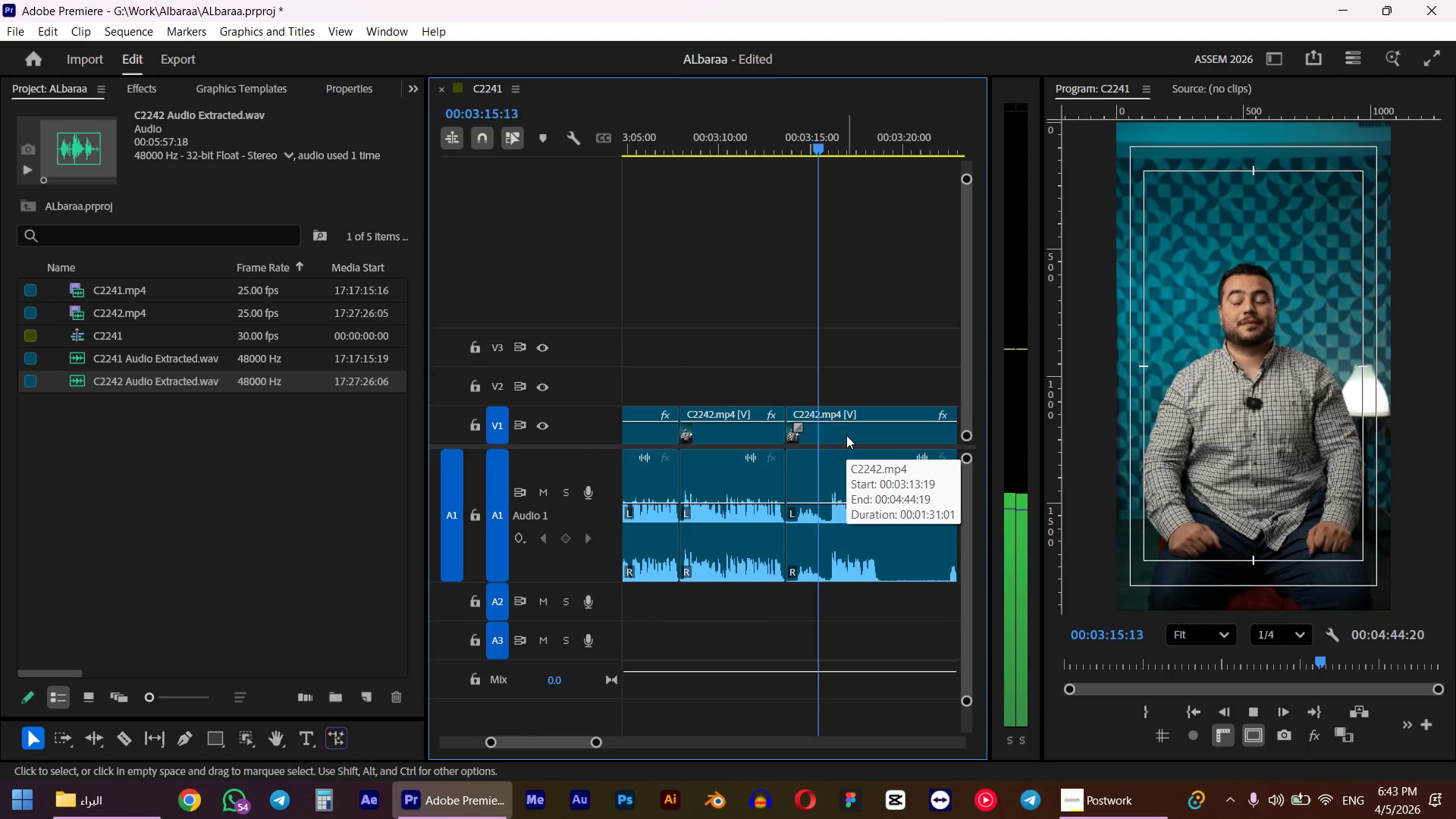 
key(Space)
 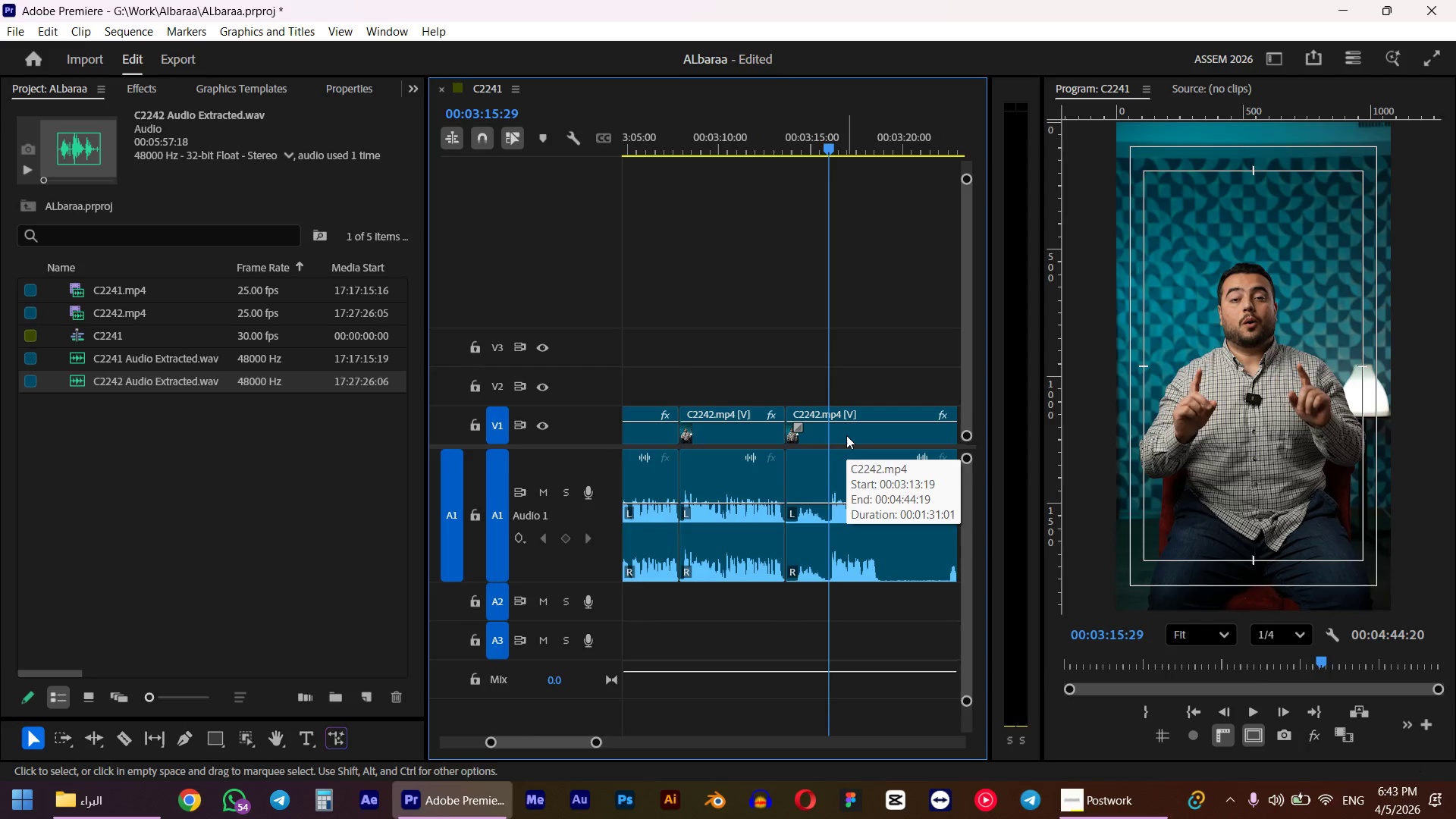 
key(Q)
 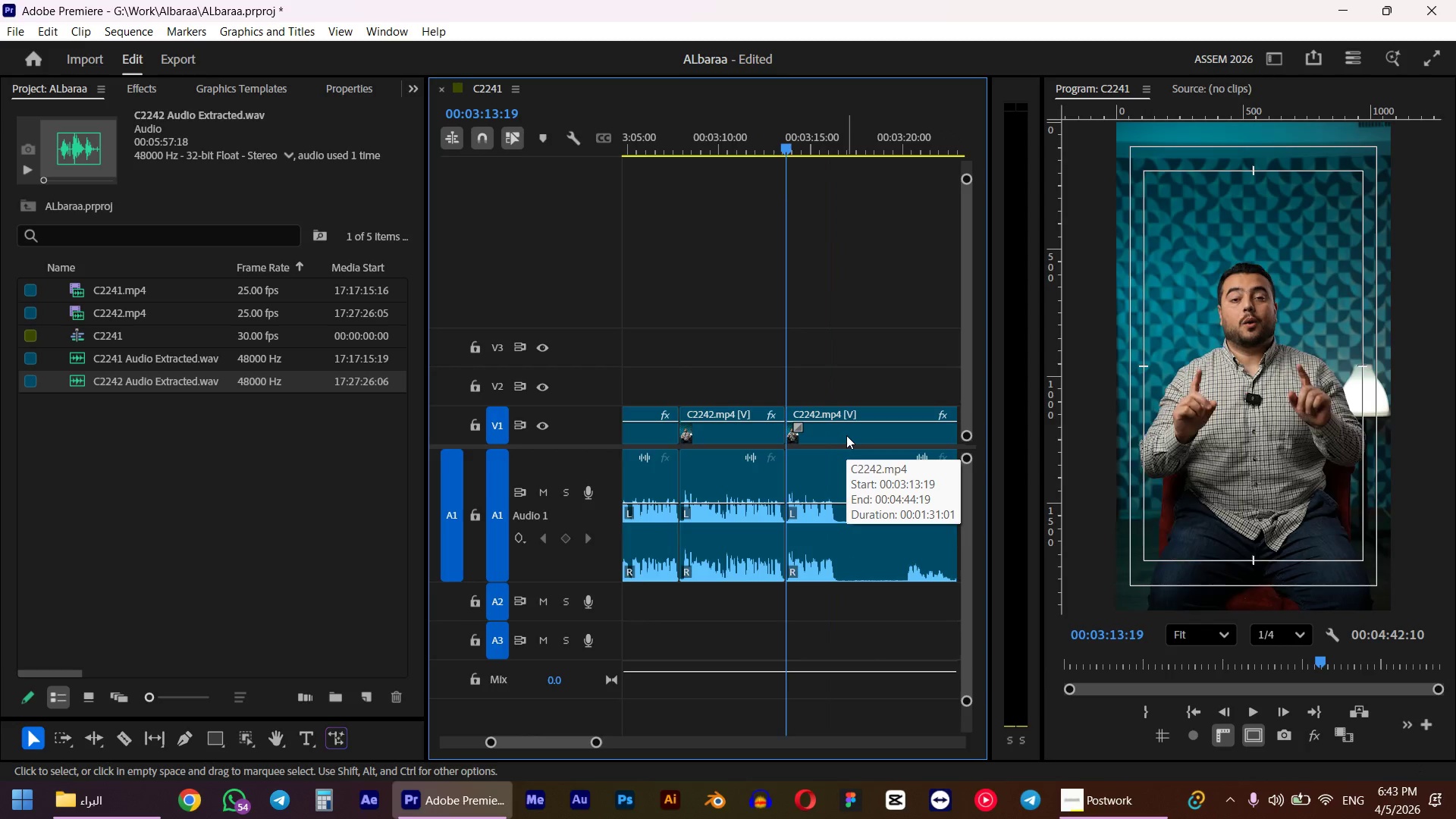 
key(Space)
 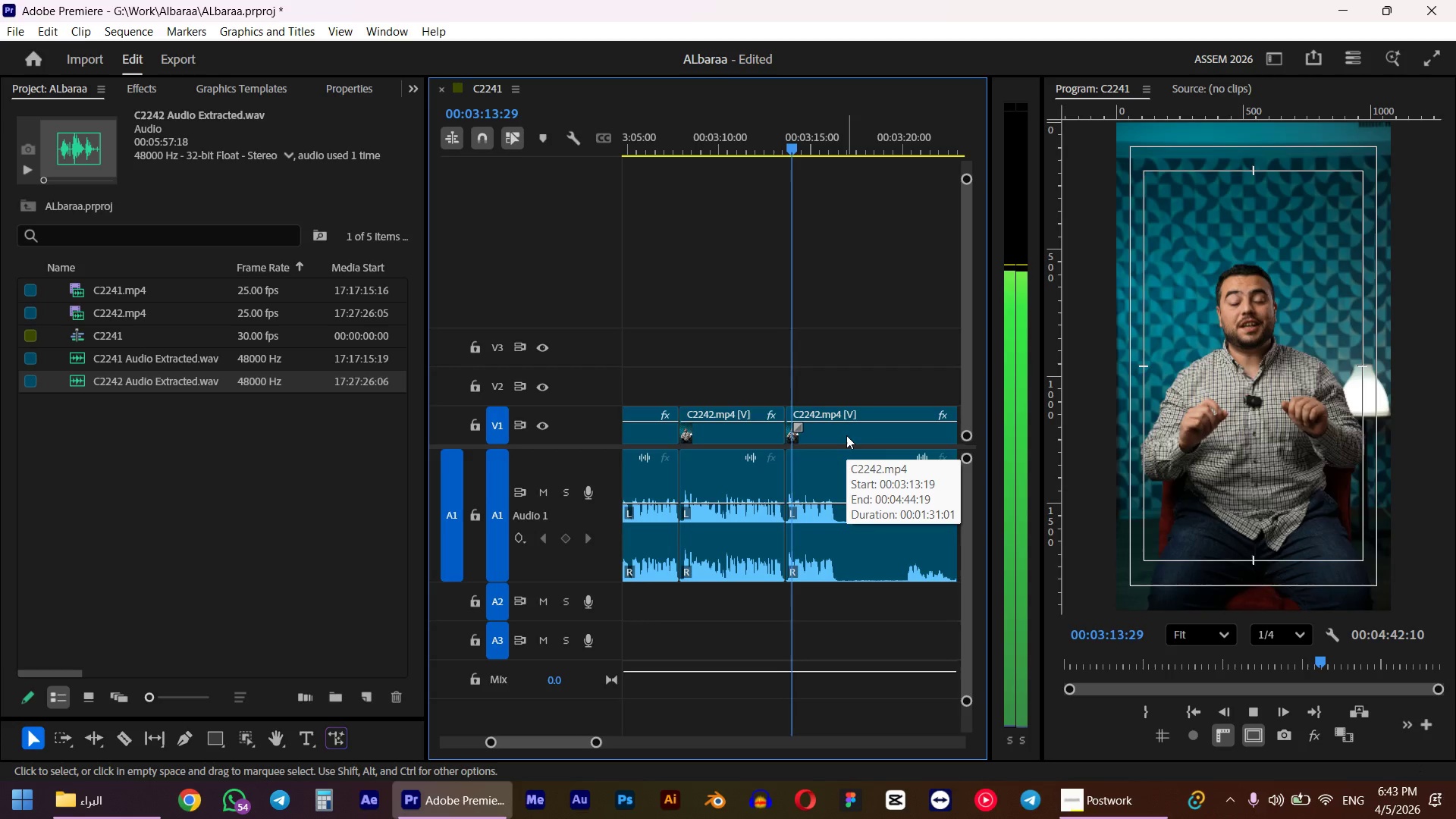 
scroll: coordinate [846, 435], scroll_direction: down, amount: 2.0
 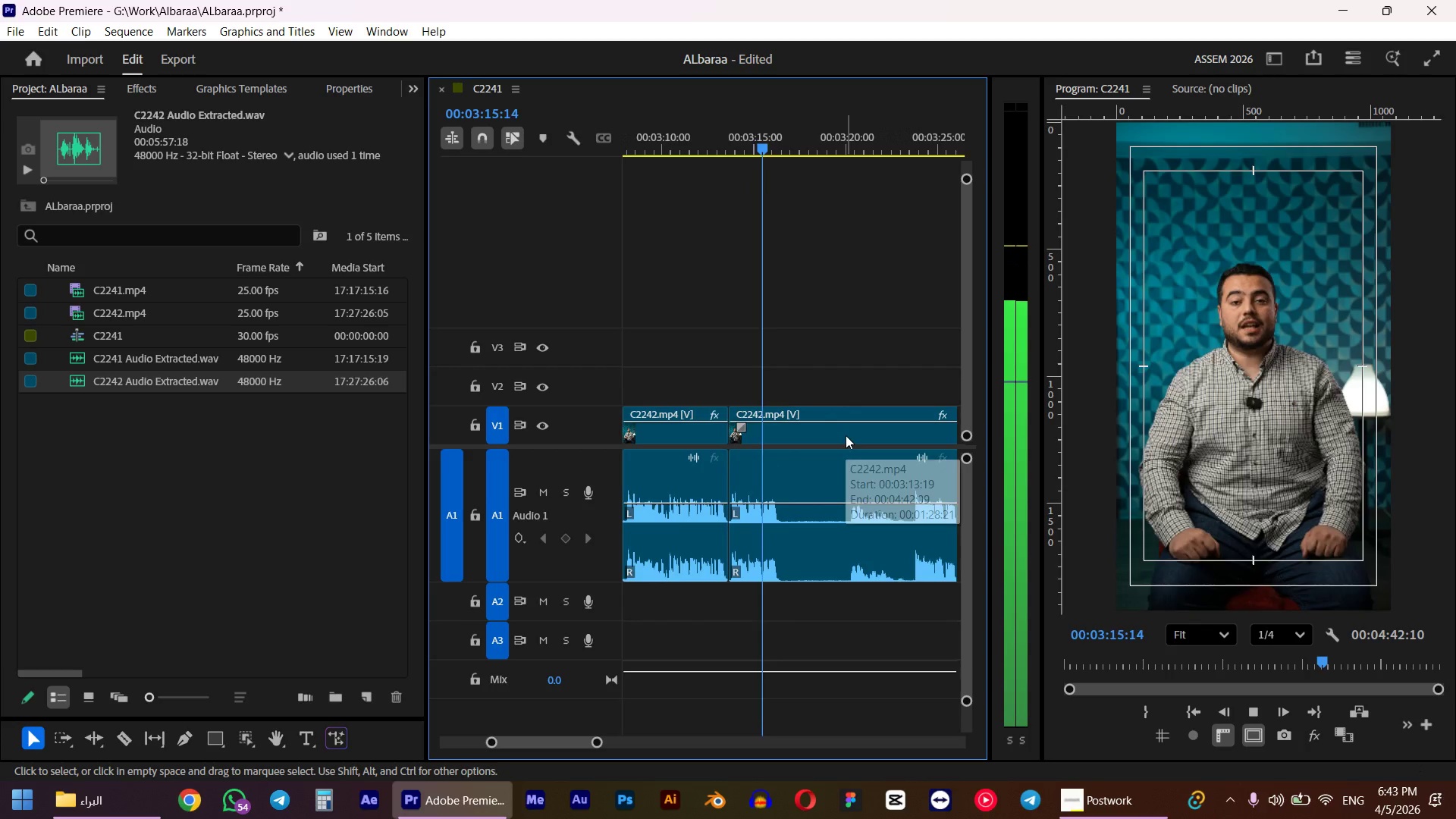 
key(Space)
 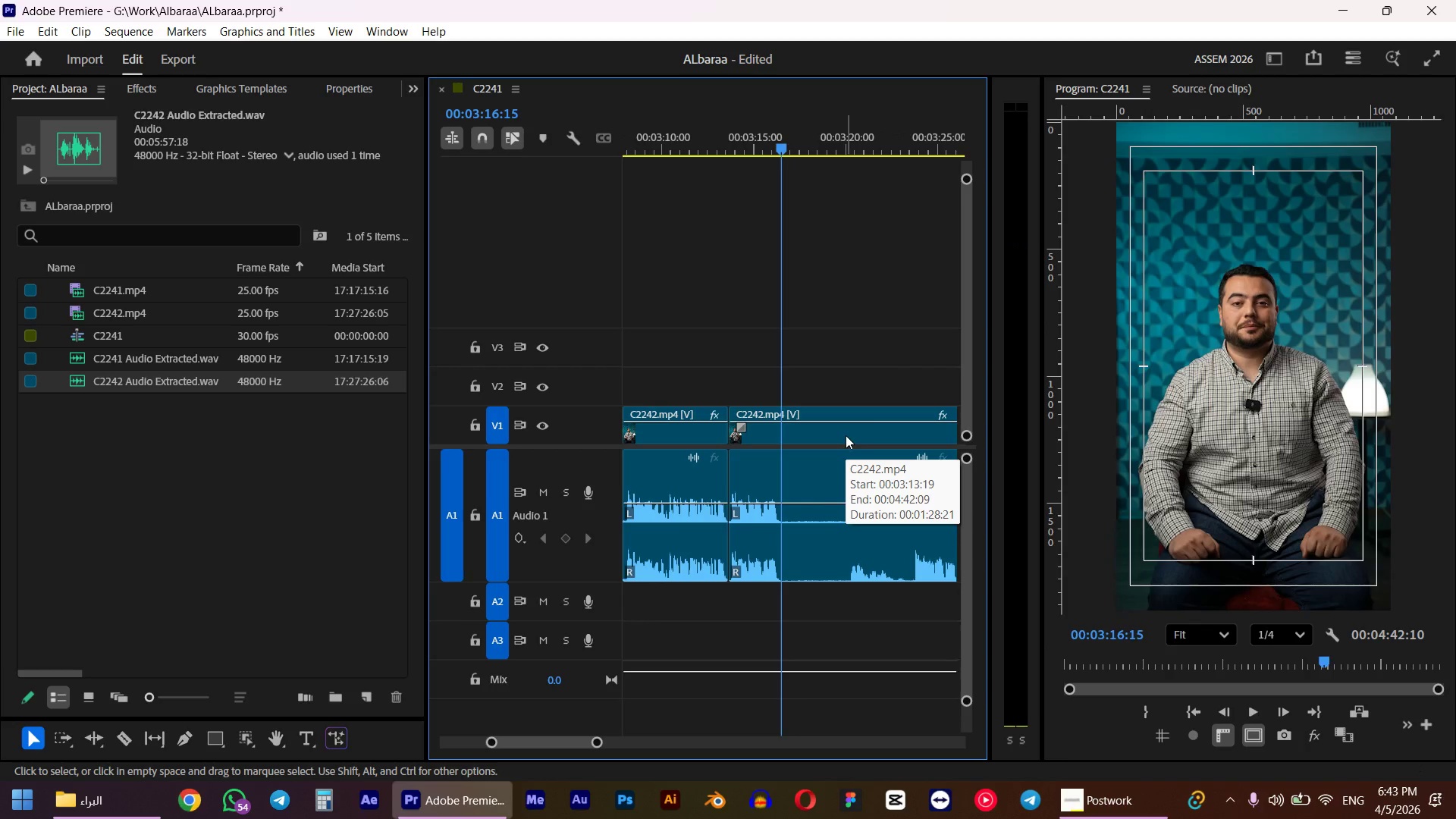 
key(W)
 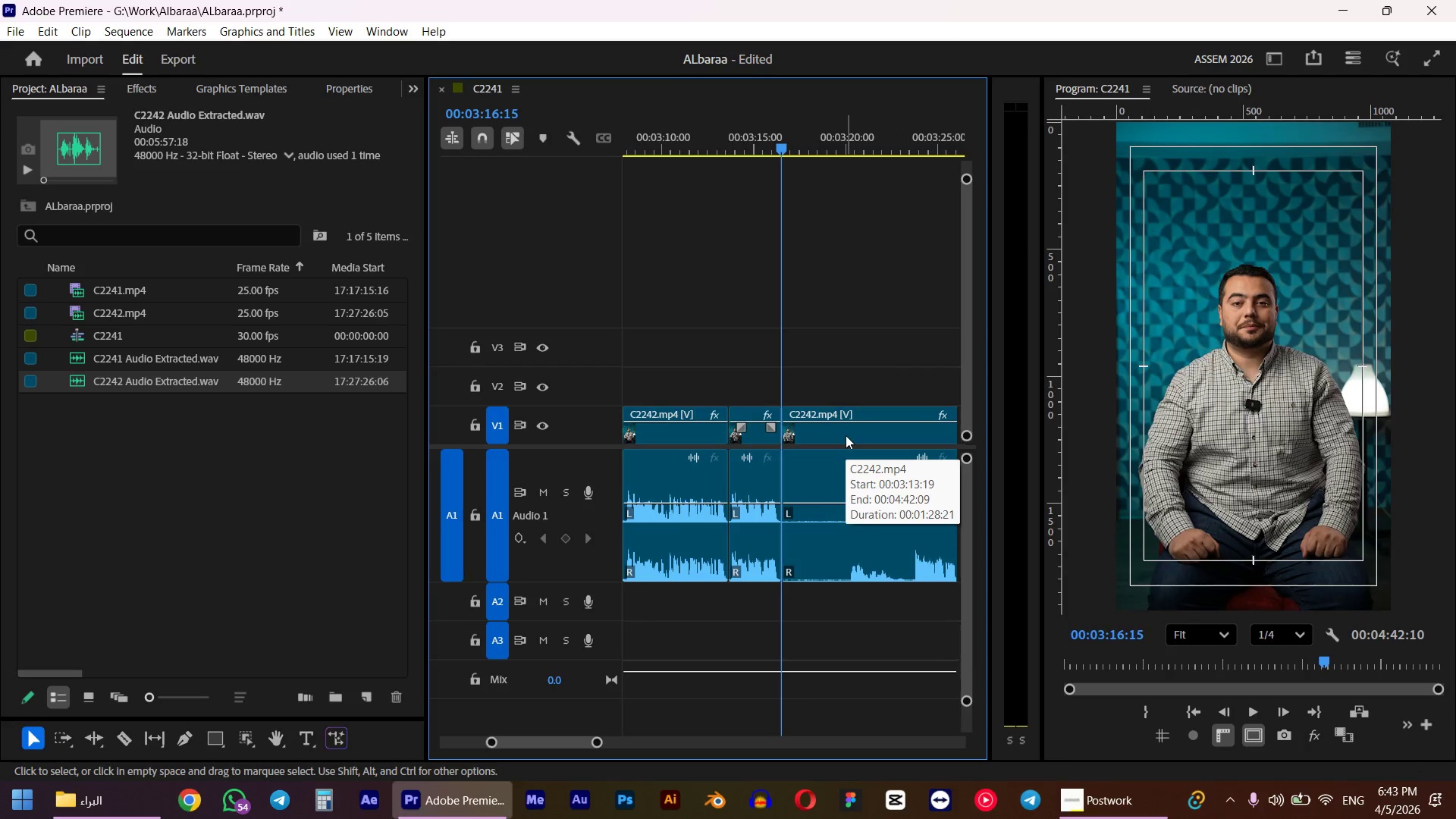 
key(Space)
 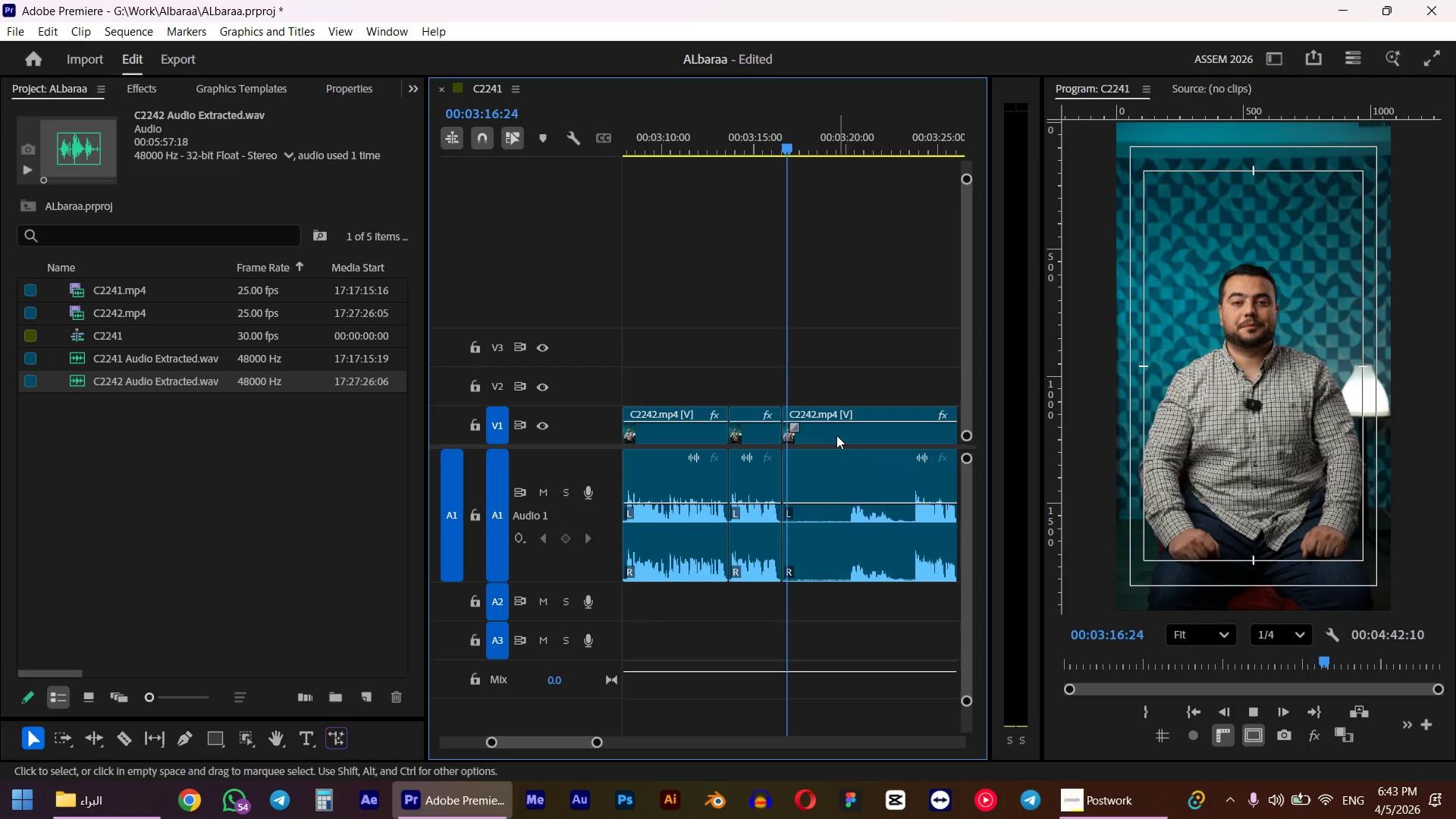 
hold_key(key=AltLeft, duration=0.31)
scroll: coordinate [787, 464], scroll_direction: down, amount: 6.0
 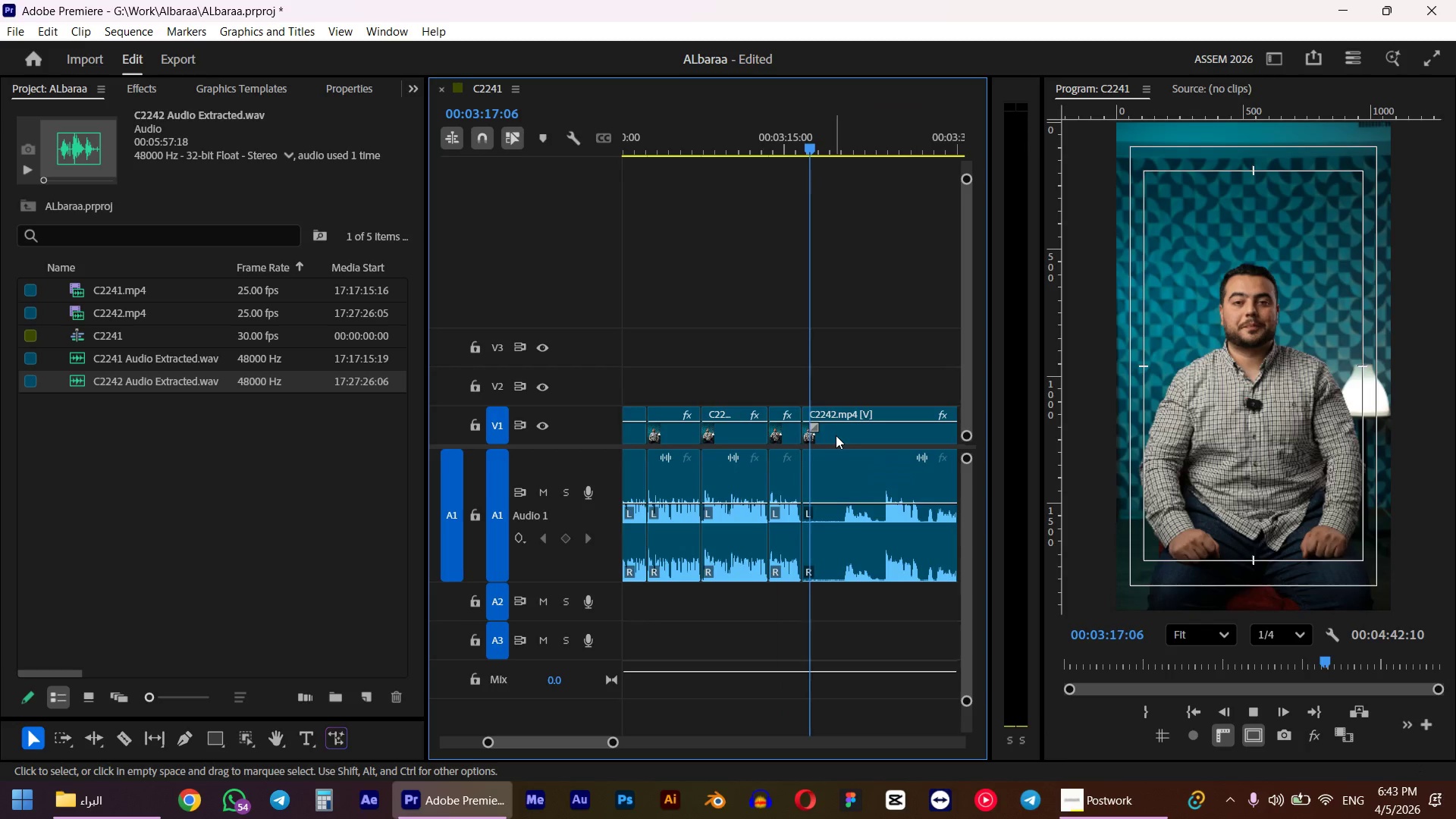 
left_click_drag(start_coordinate=[816, 142], to_coordinate=[830, 139])
 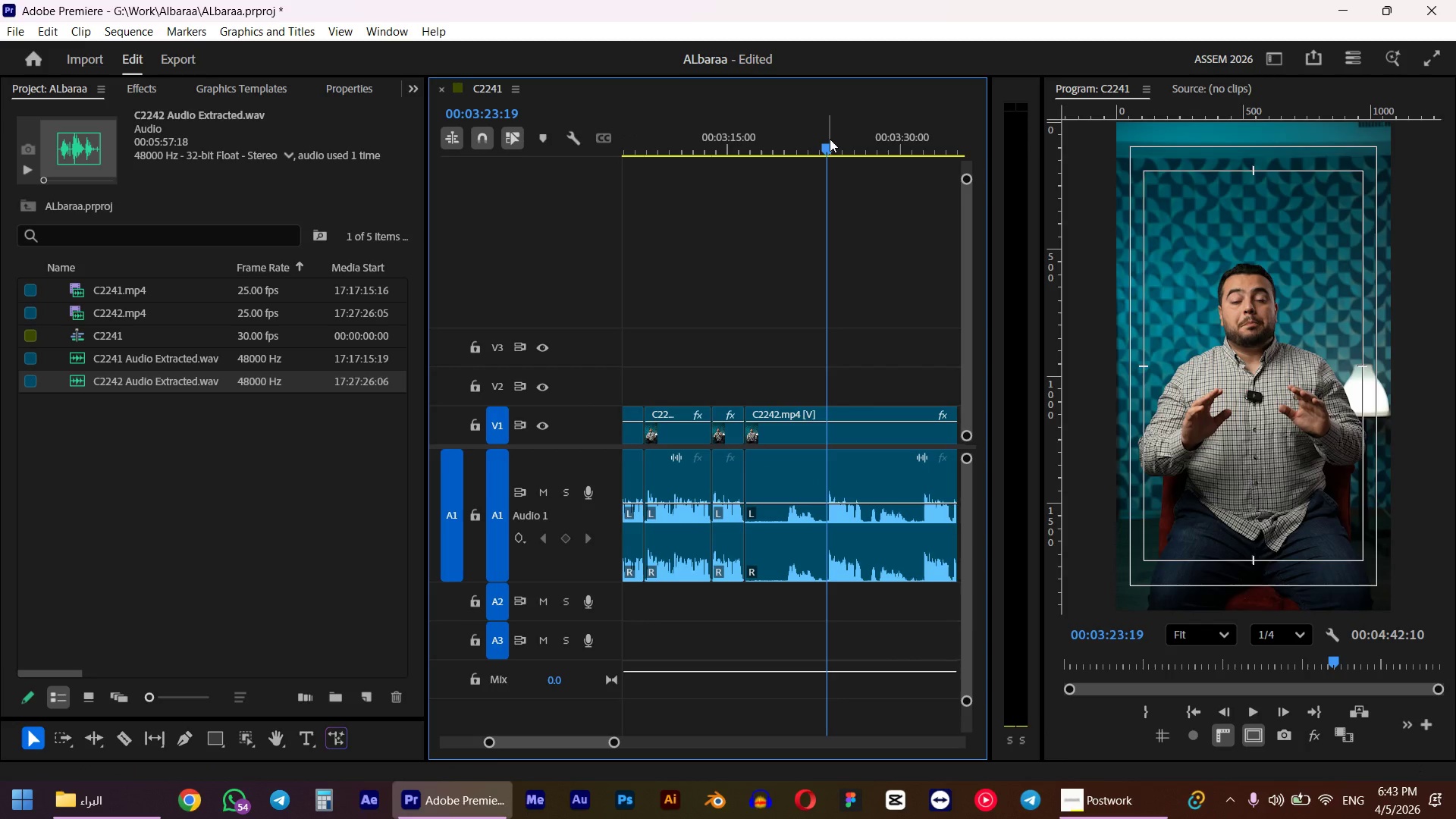 
key(Space)
 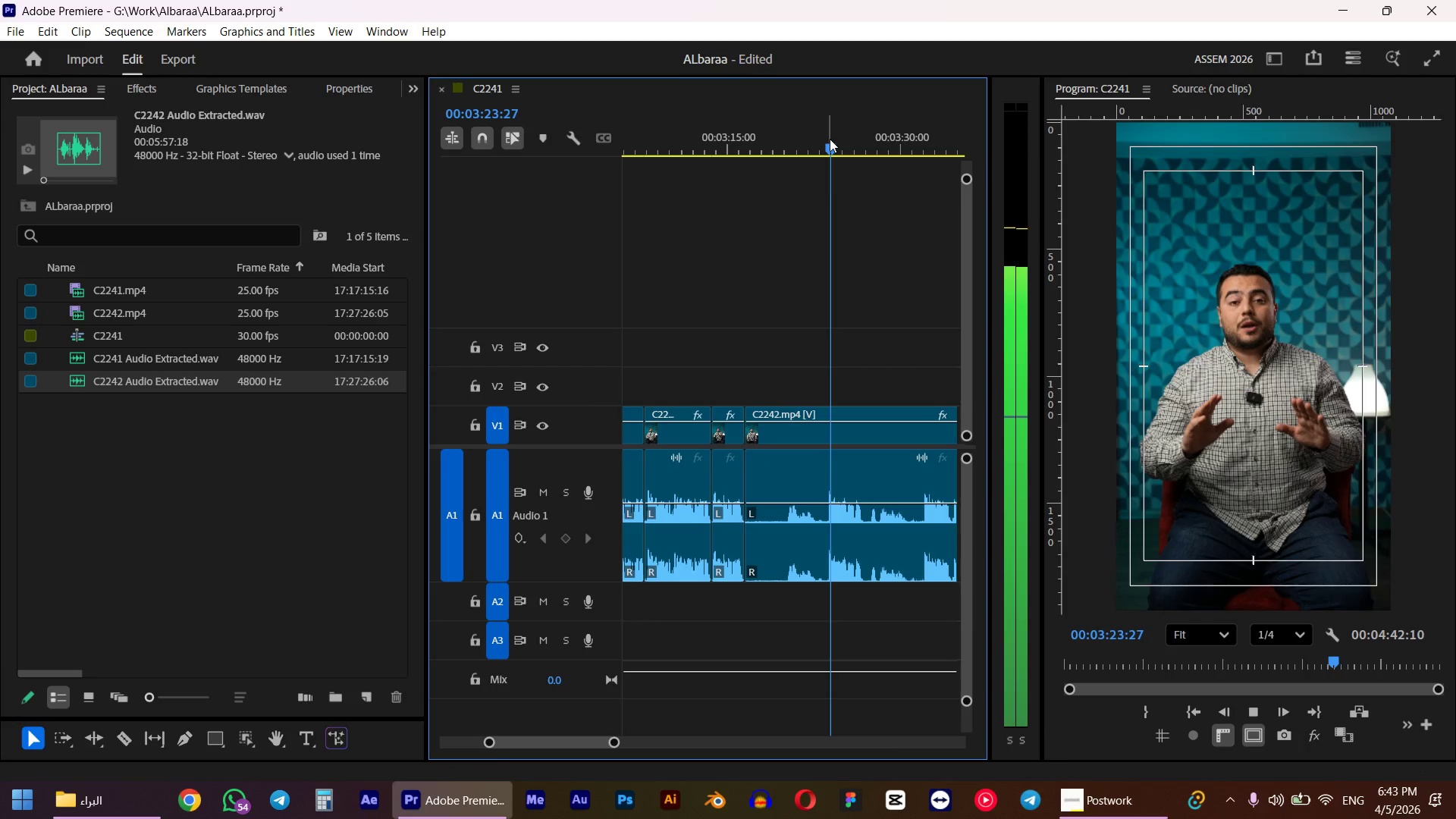 
left_click([830, 139])
 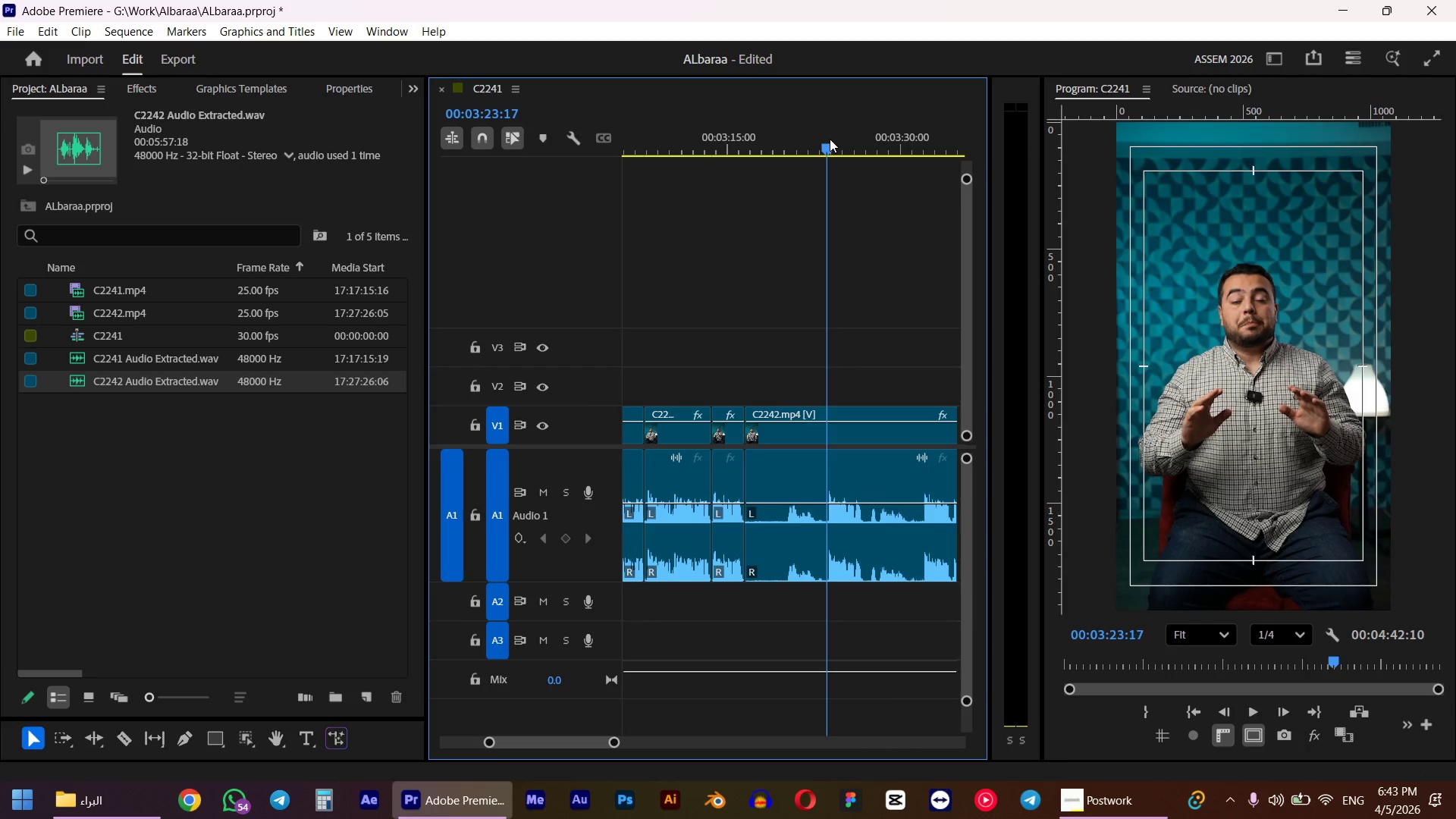 
key(Q)
 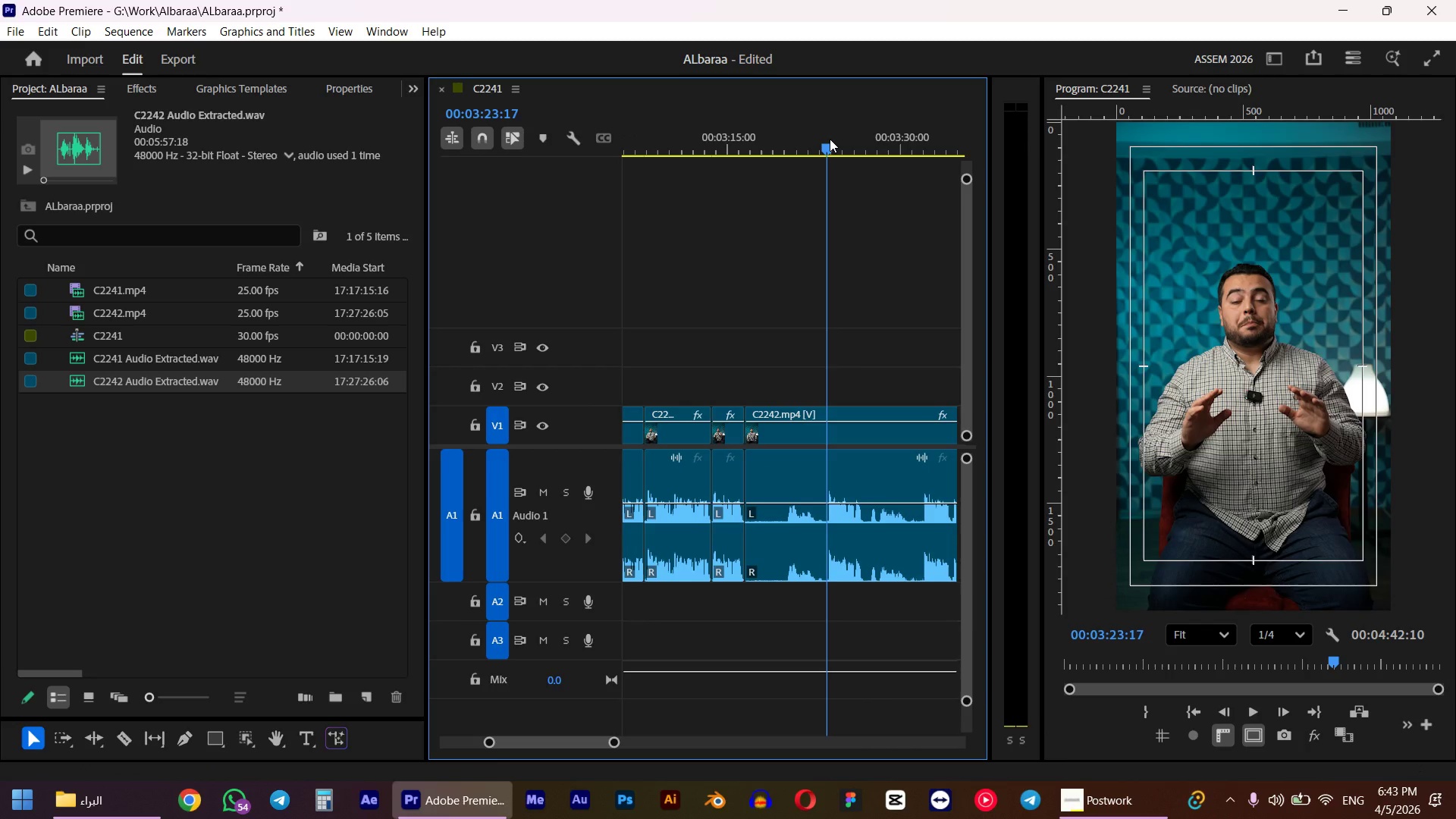 
key(Space)
 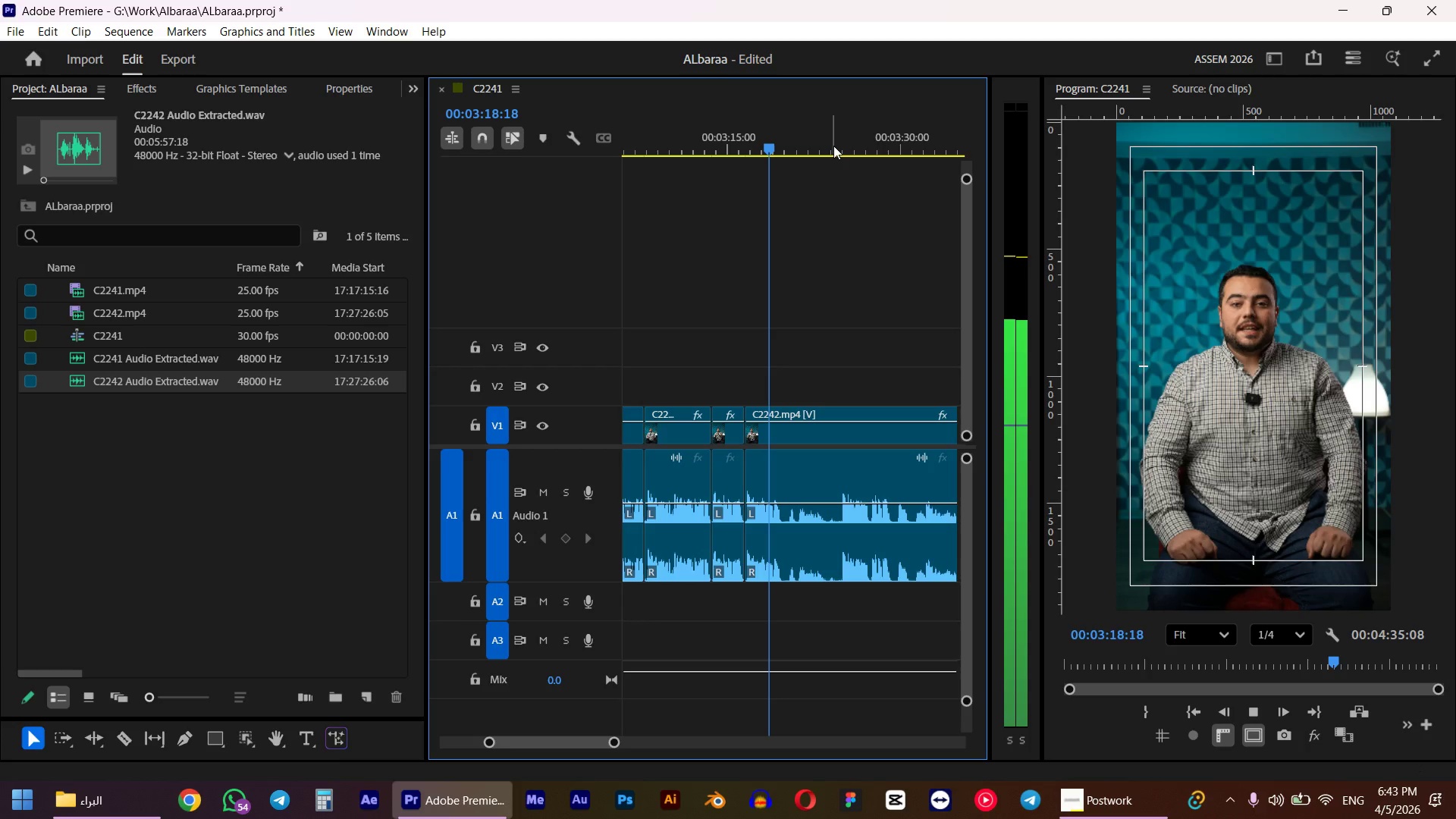 
key(Space)
 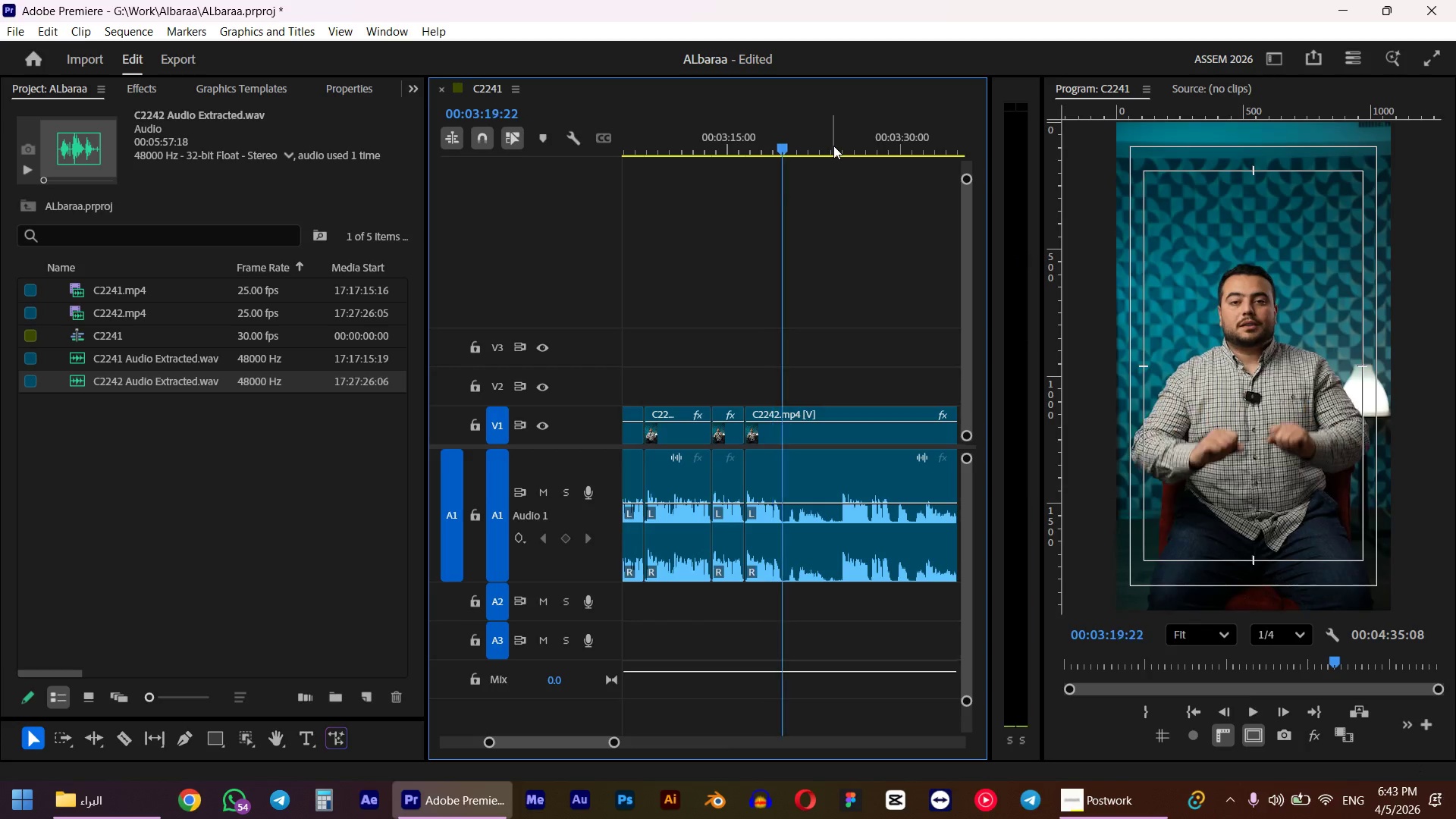 
key(Space)
 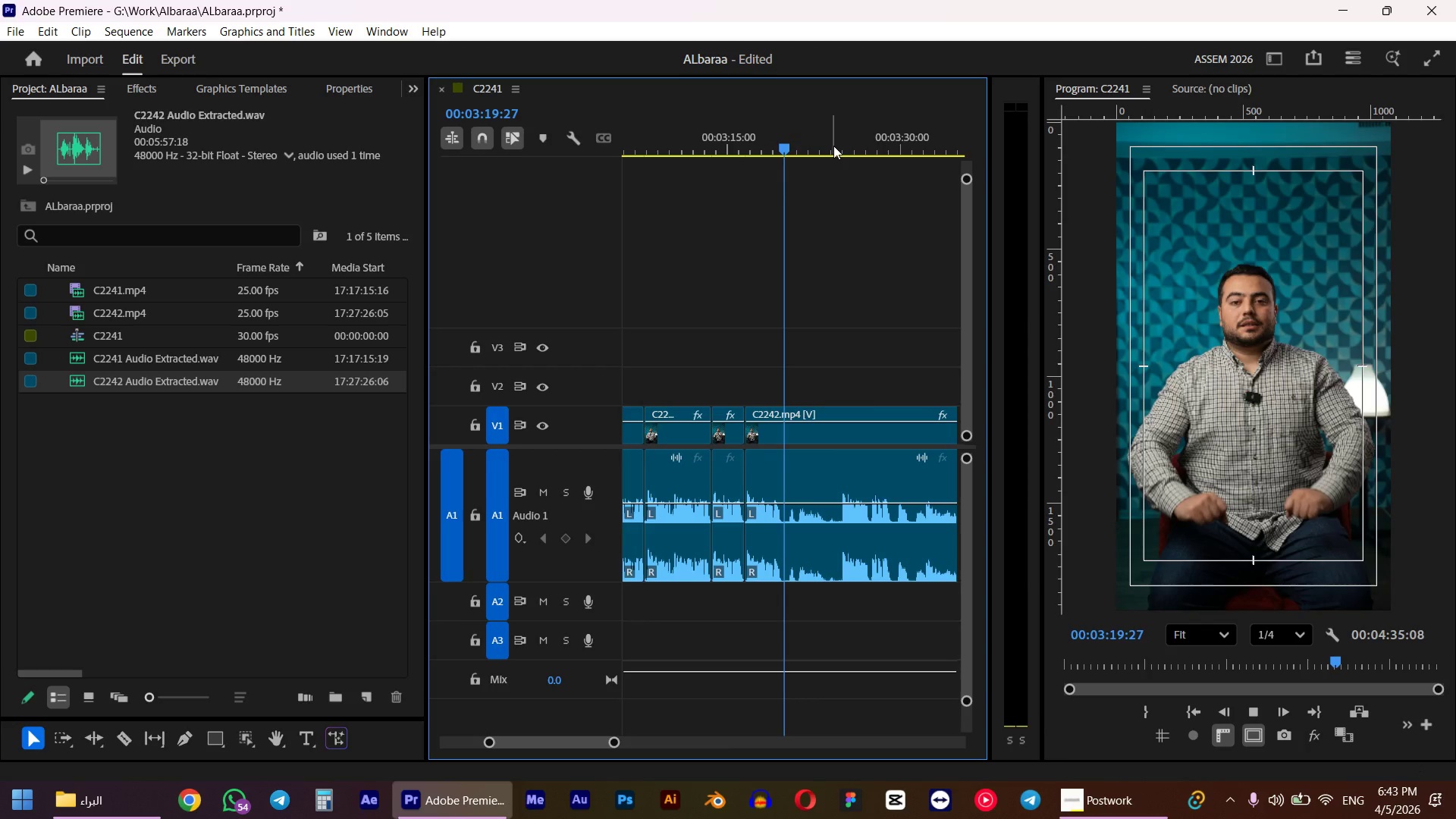 
left_click_drag(start_coordinate=[851, 136], to_coordinate=[844, 140])
 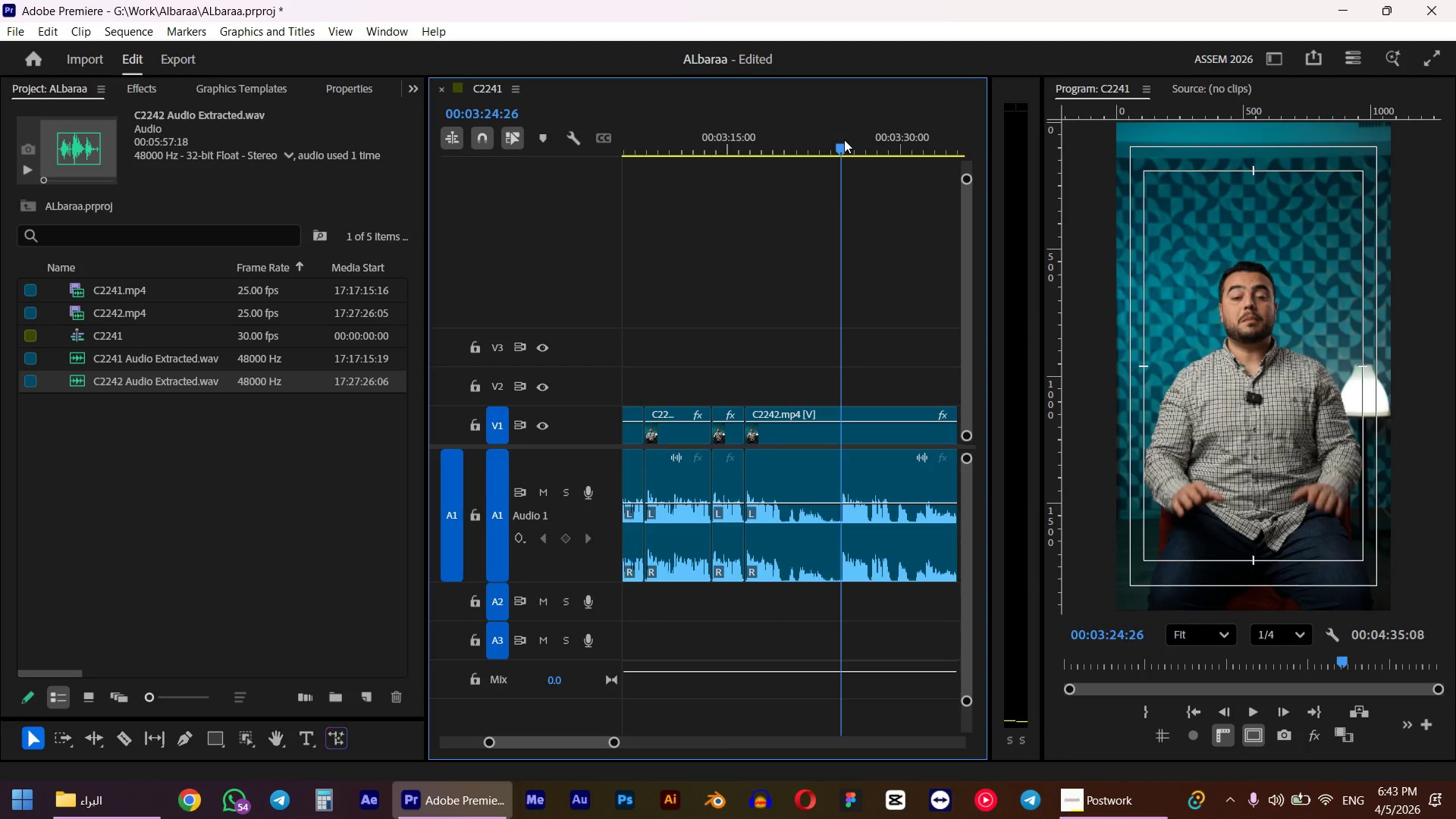 
key(Q)
 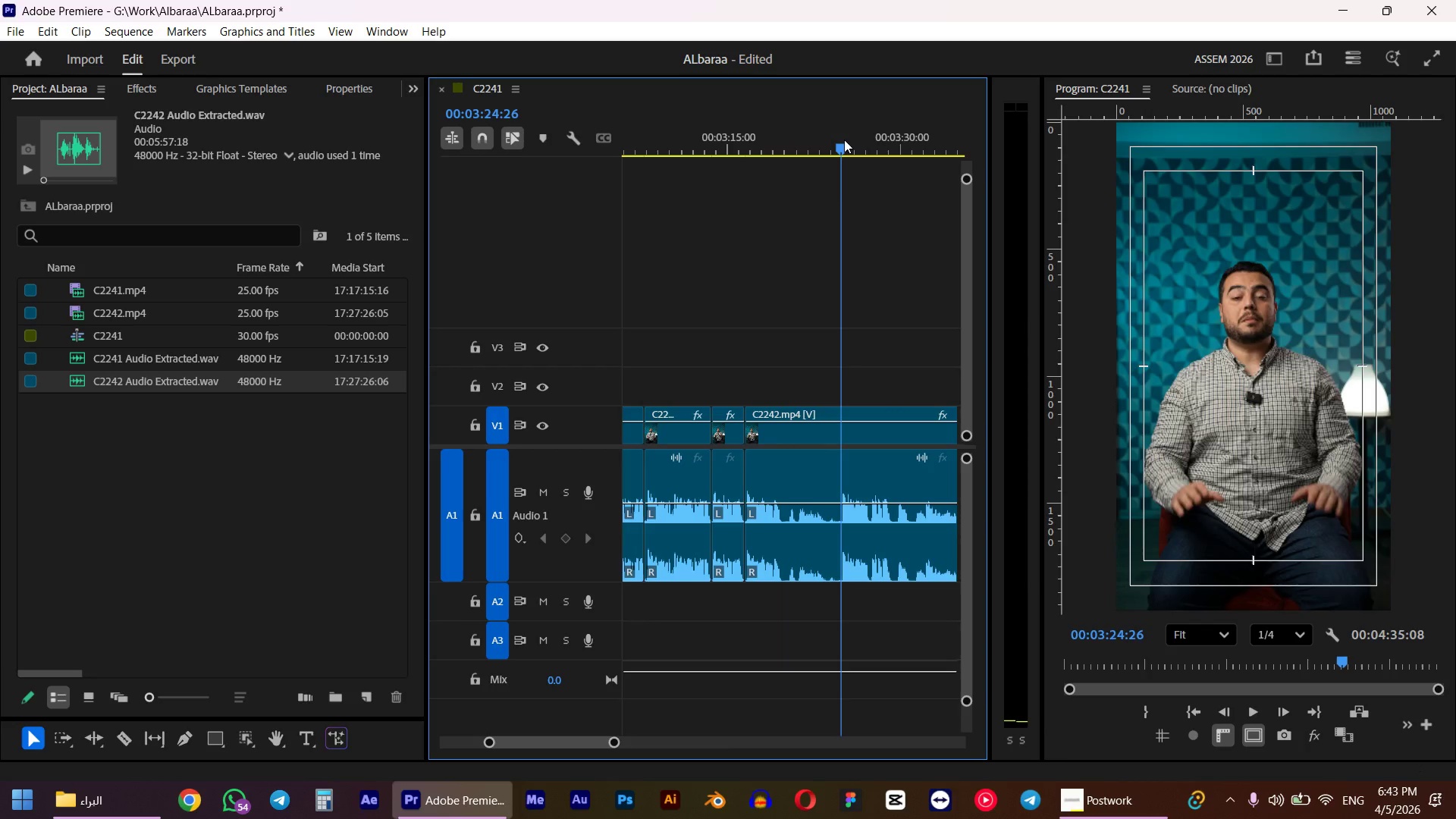 
key(Space)
 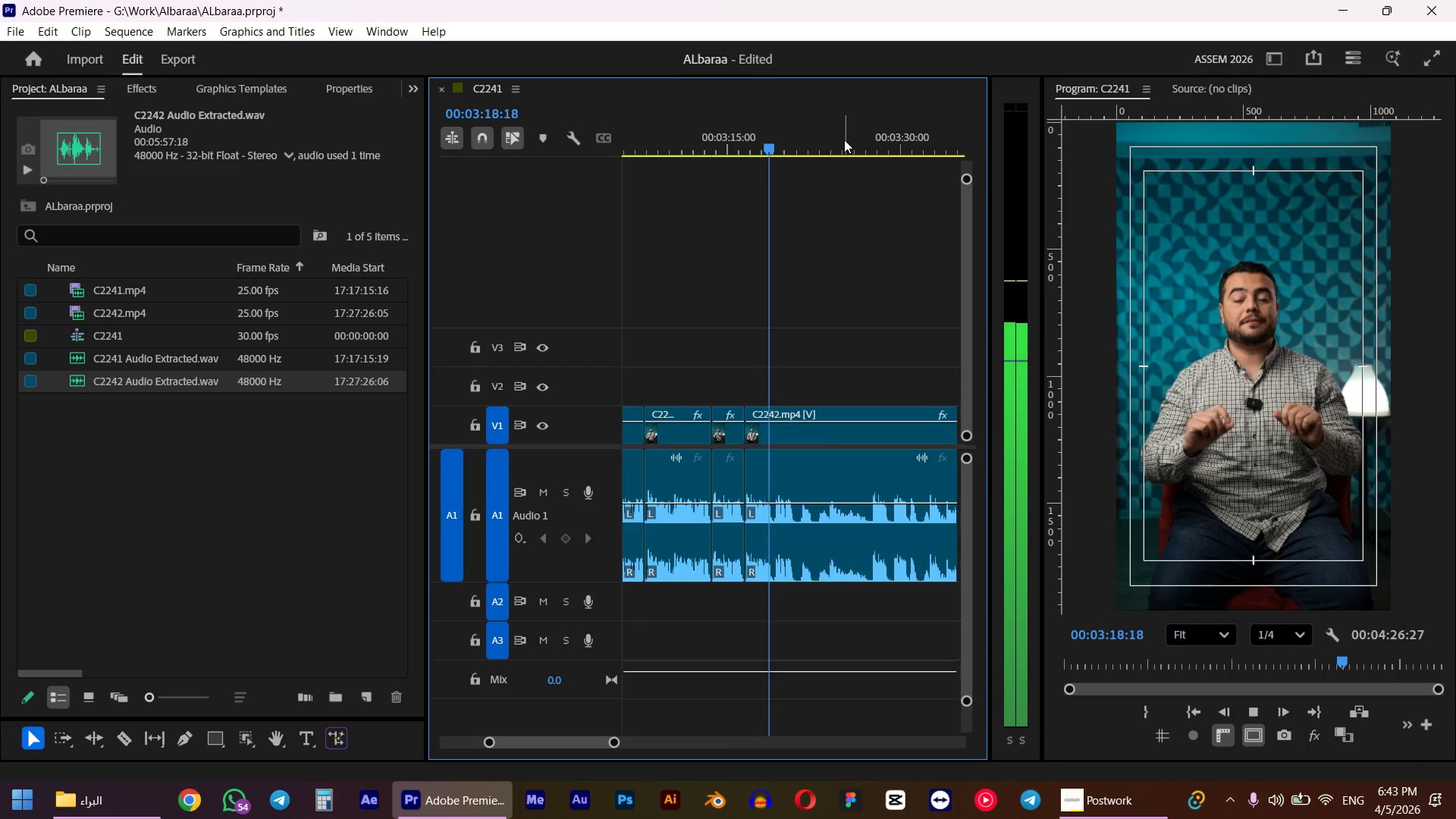 
scroll: coordinate [844, 155], scroll_direction: down, amount: 1.0
 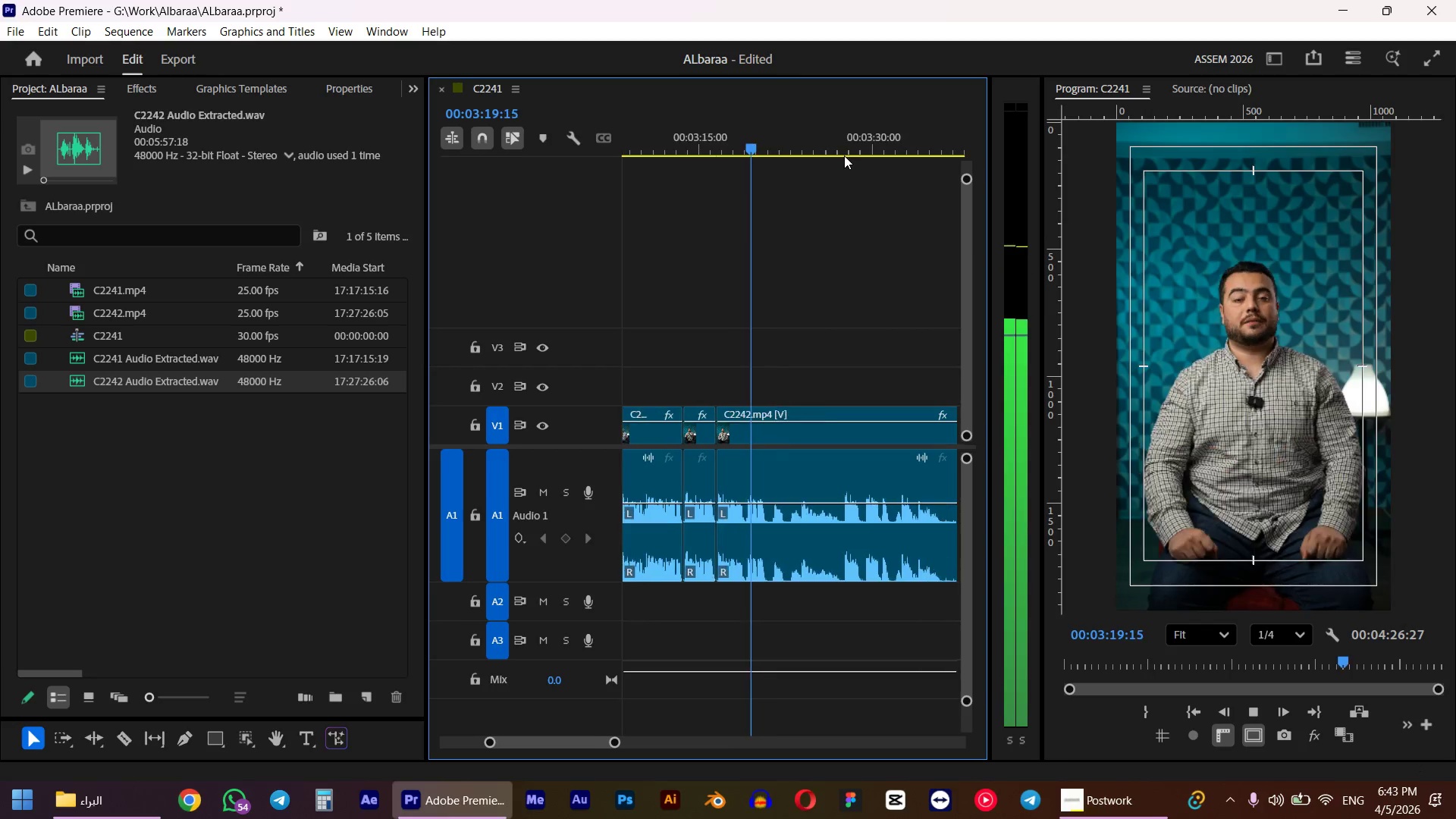 
left_click_drag(start_coordinate=[855, 133], to_coordinate=[847, 145])